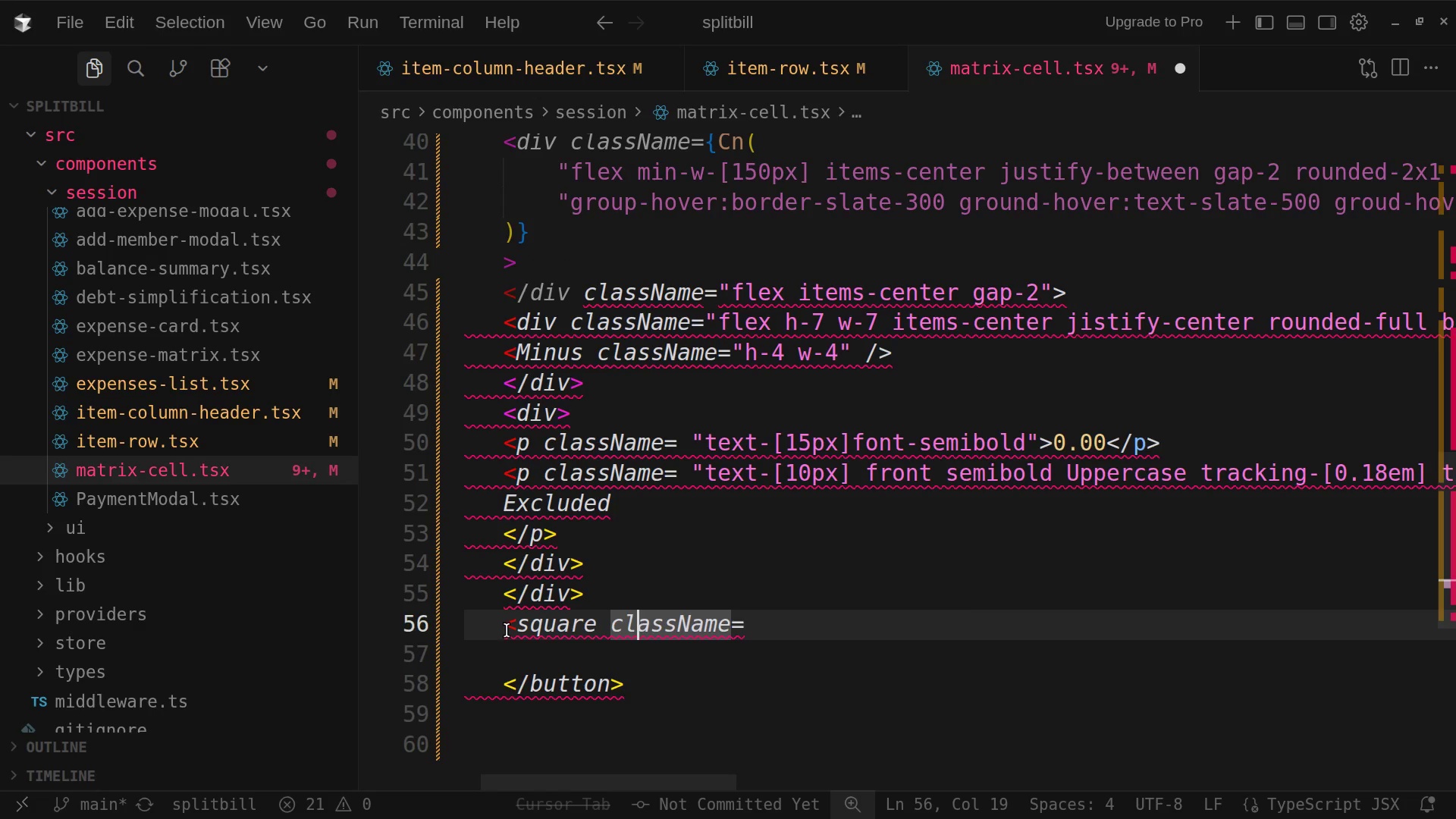 
key(ArrowRight)
 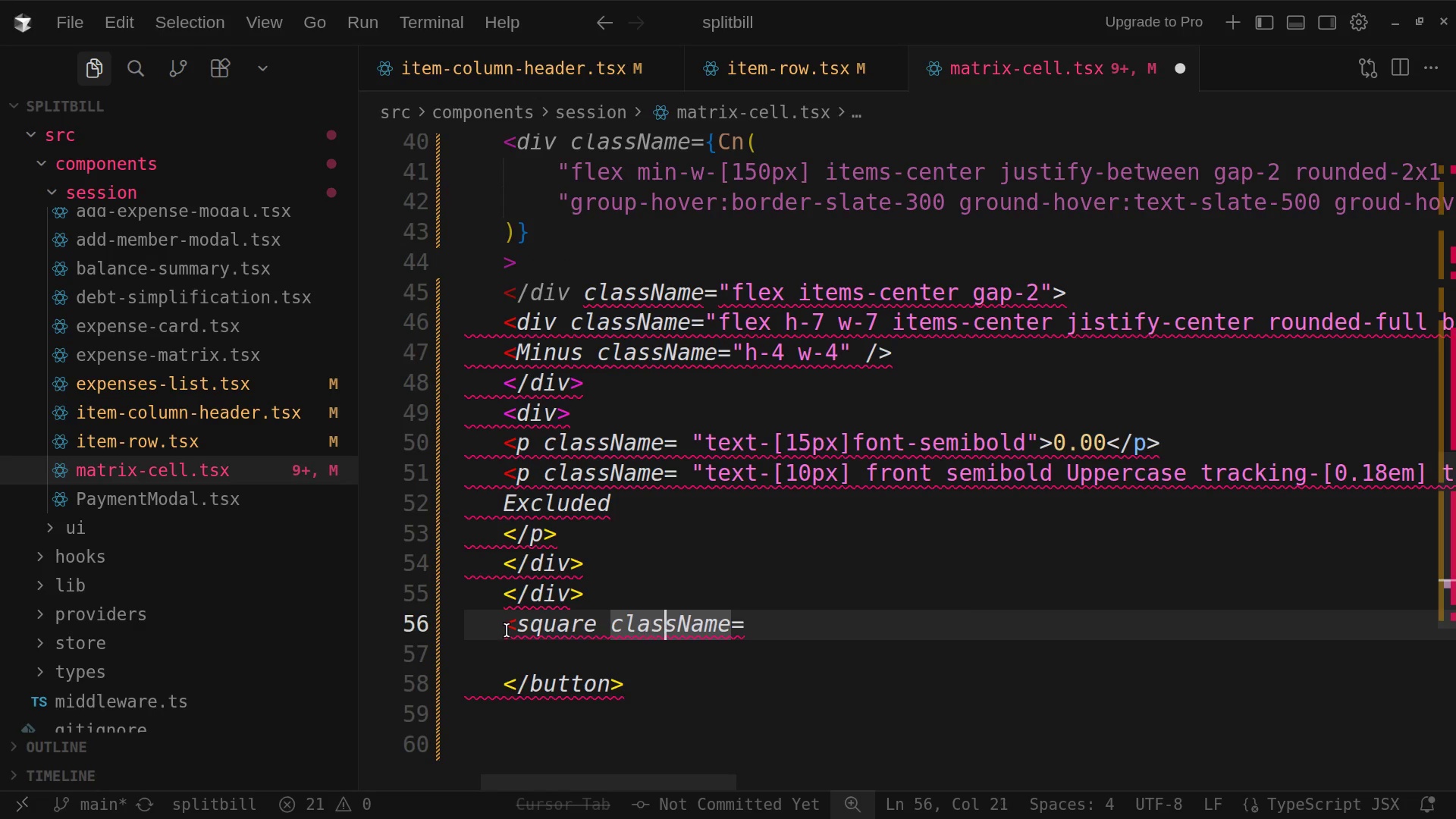 
key(ArrowRight)
 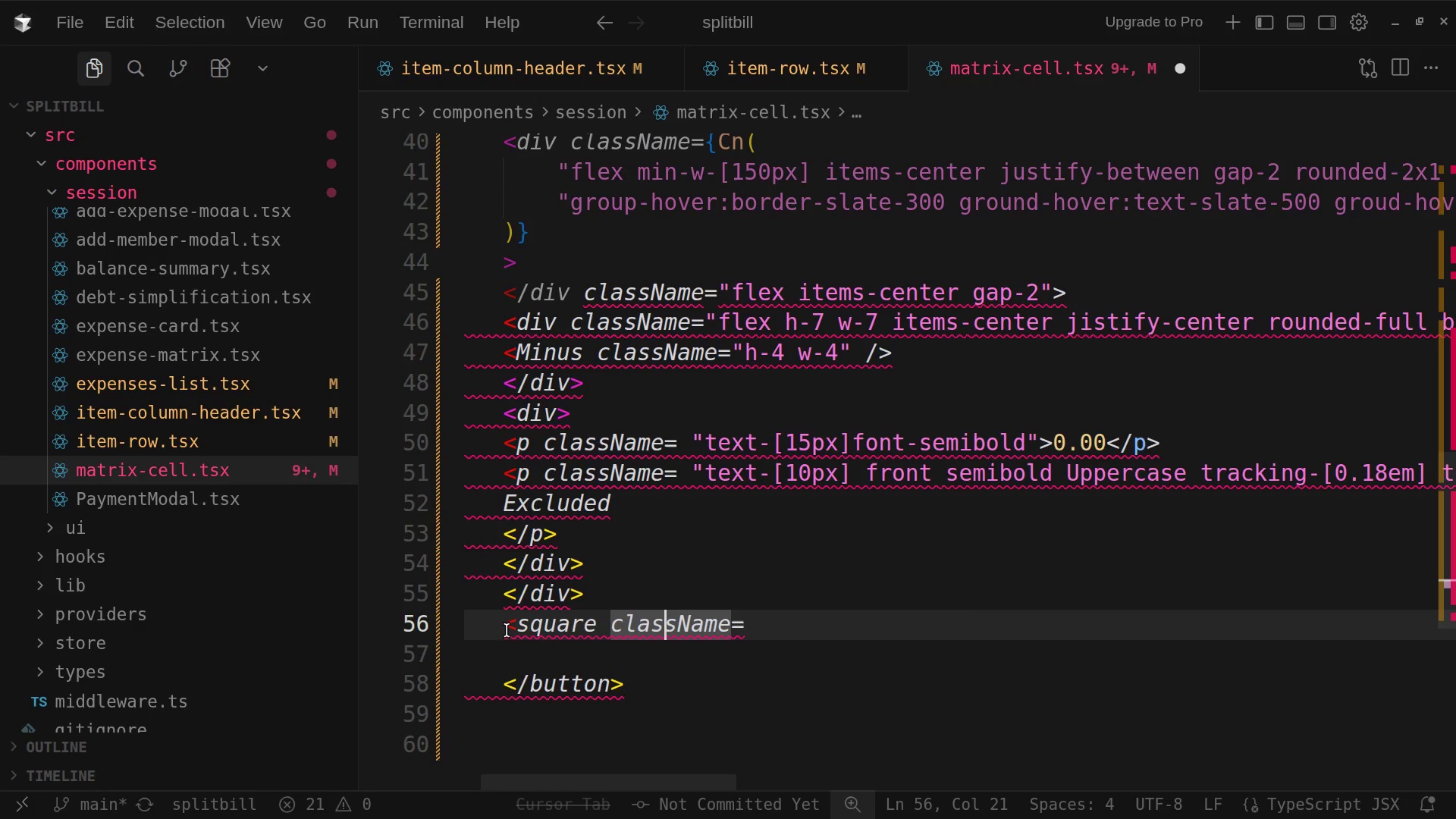 
key(ArrowRight)
 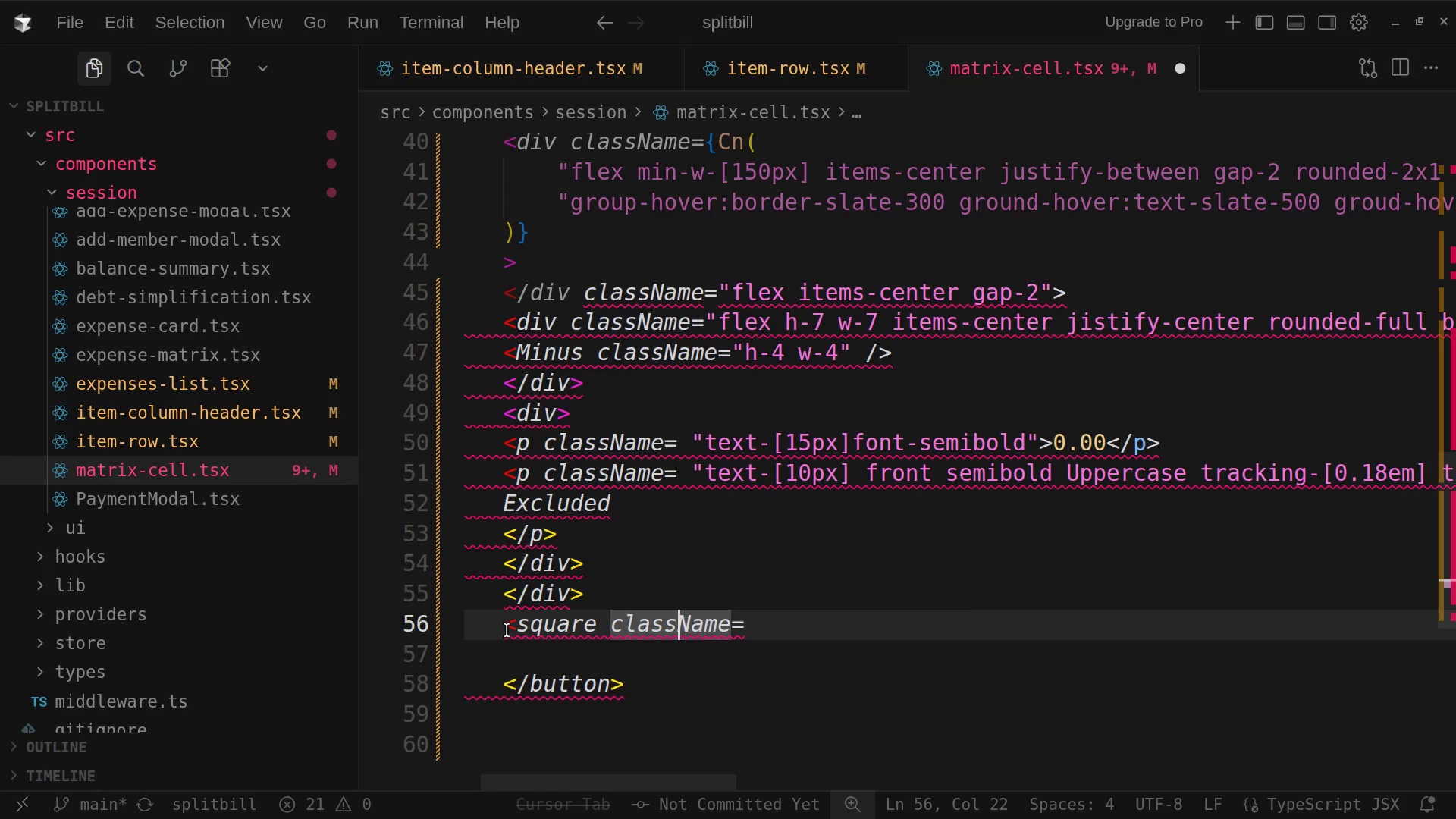 
key(ArrowRight)
 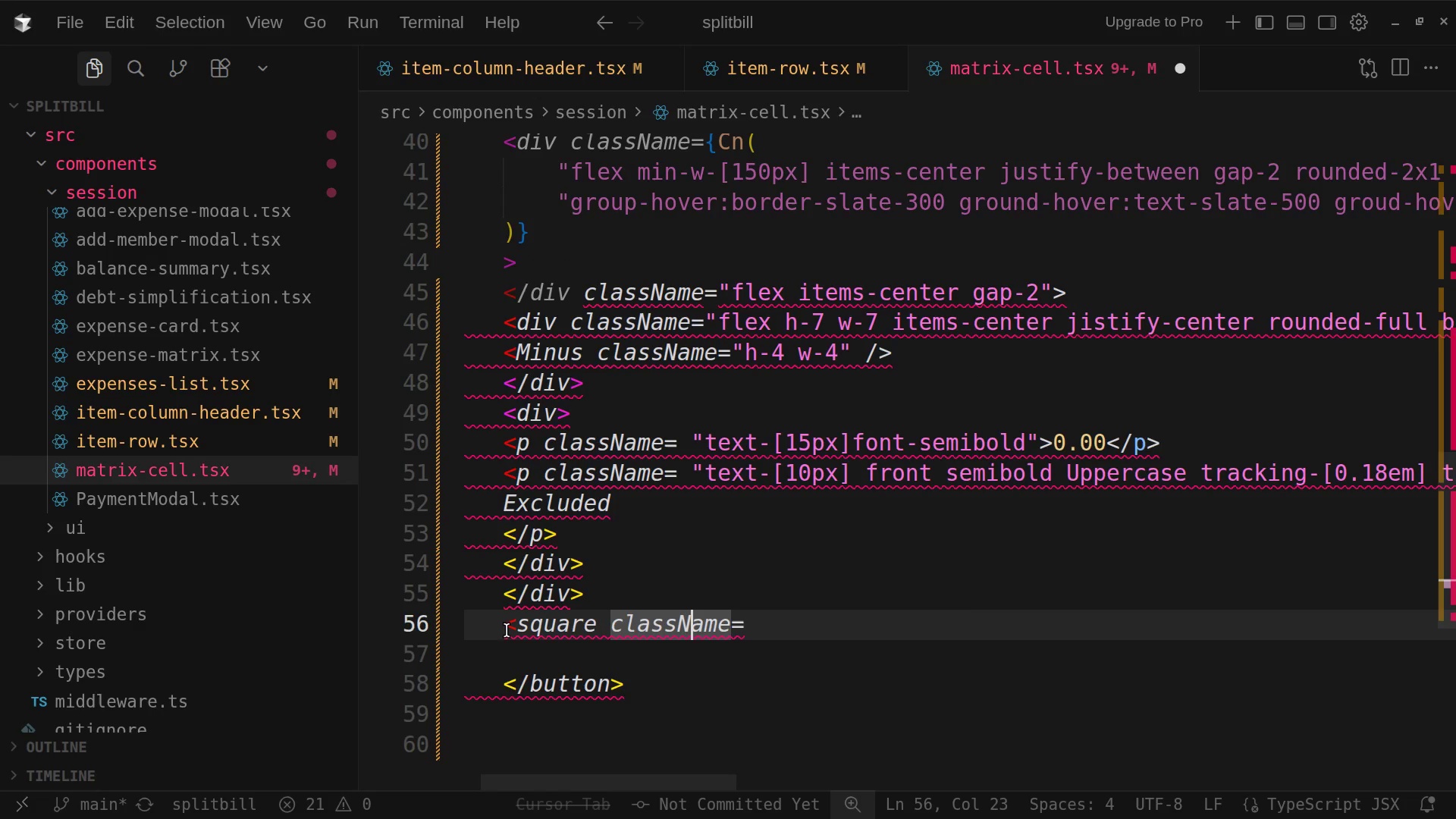 
key(ArrowRight)
 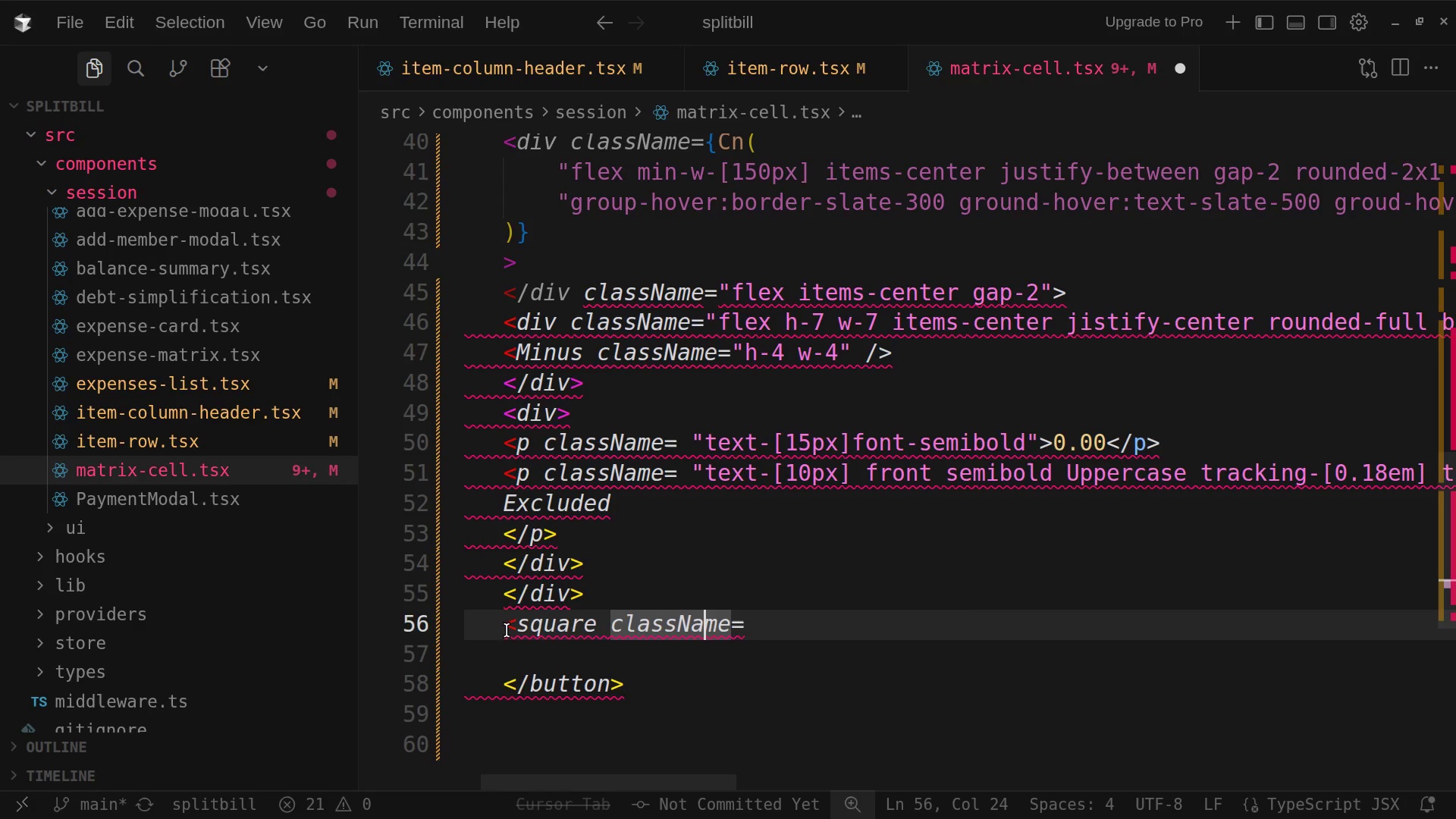 
key(ArrowRight)
 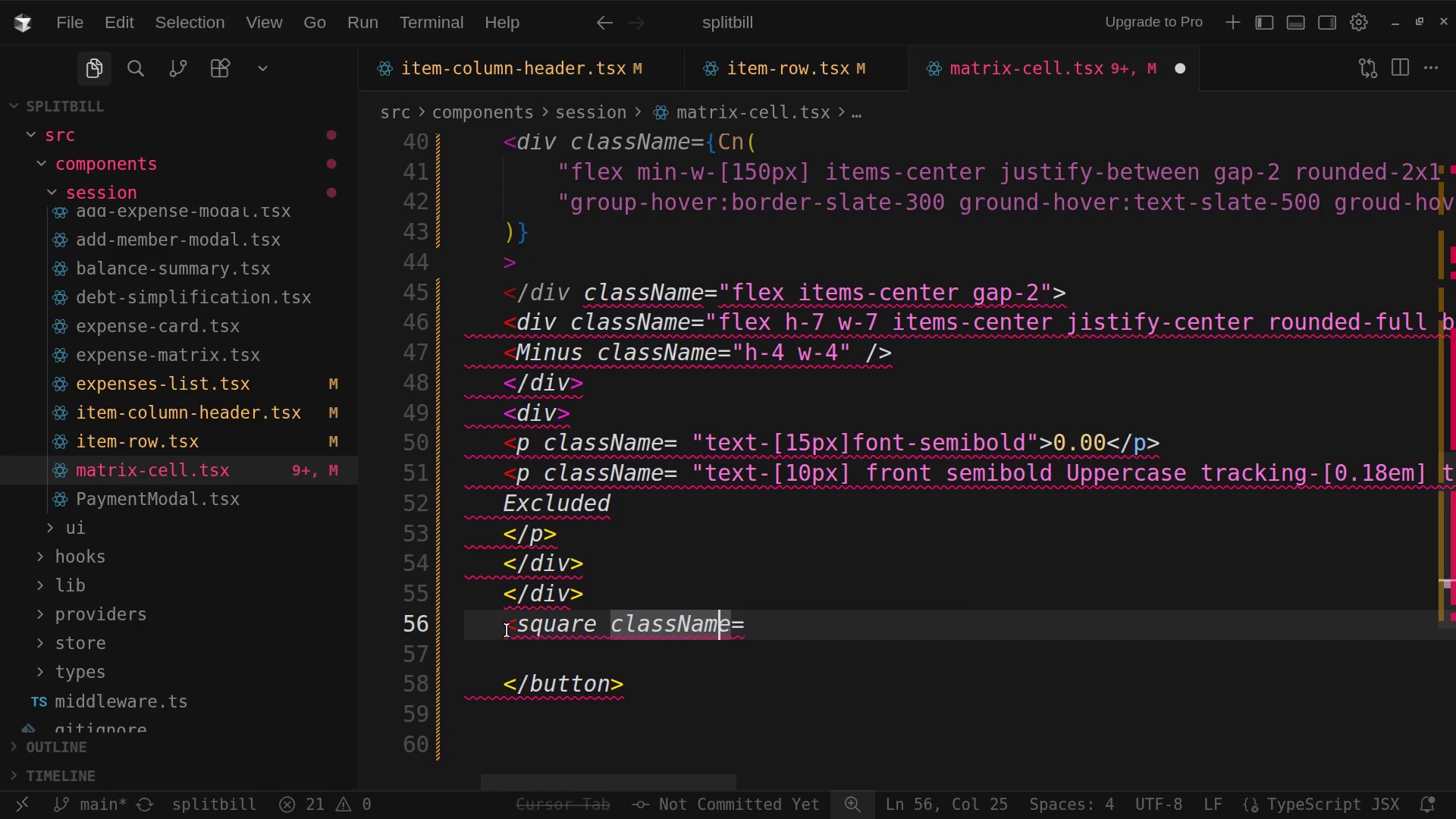 
key(ArrowRight)
 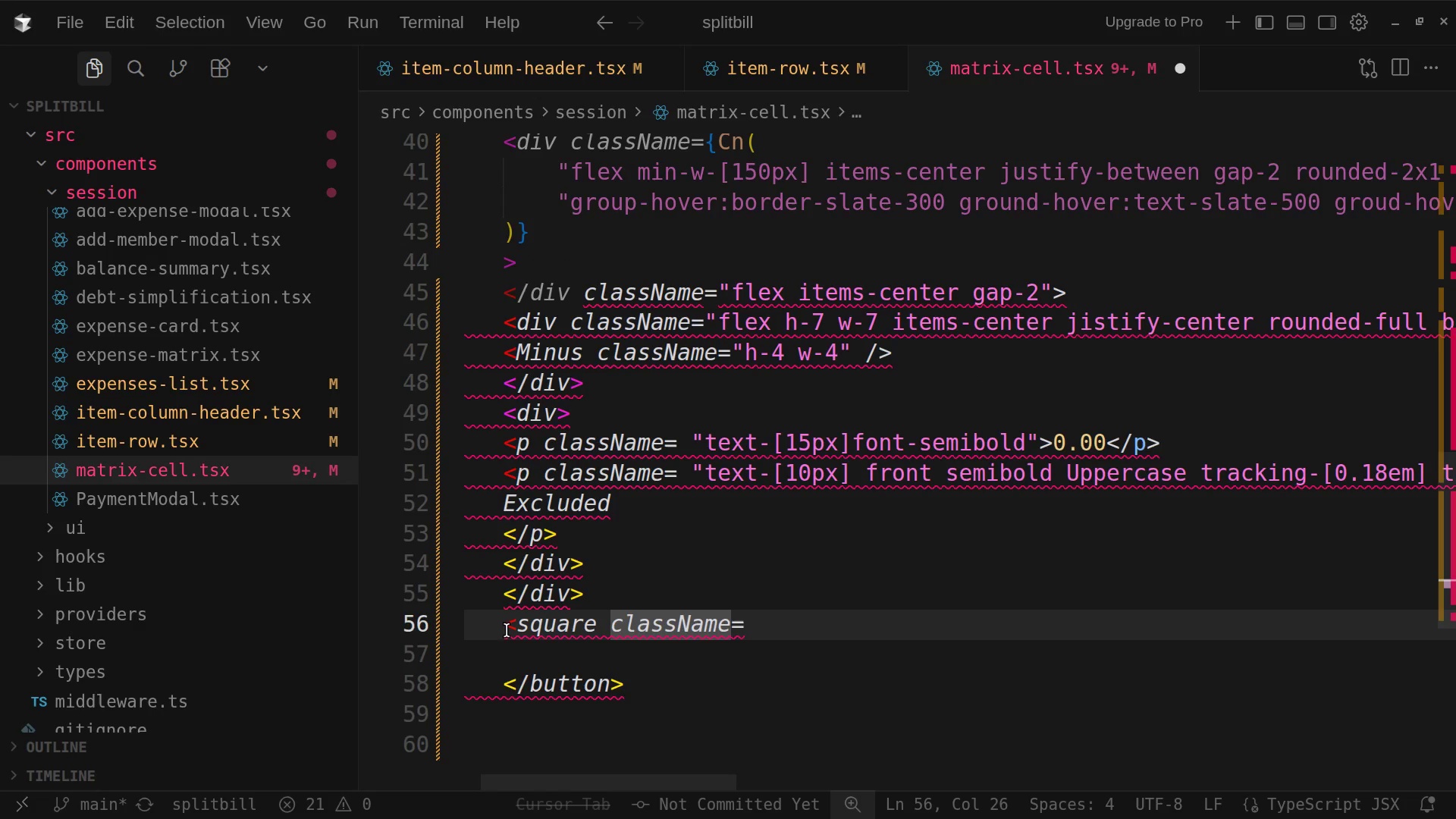 
key(ArrowRight)
 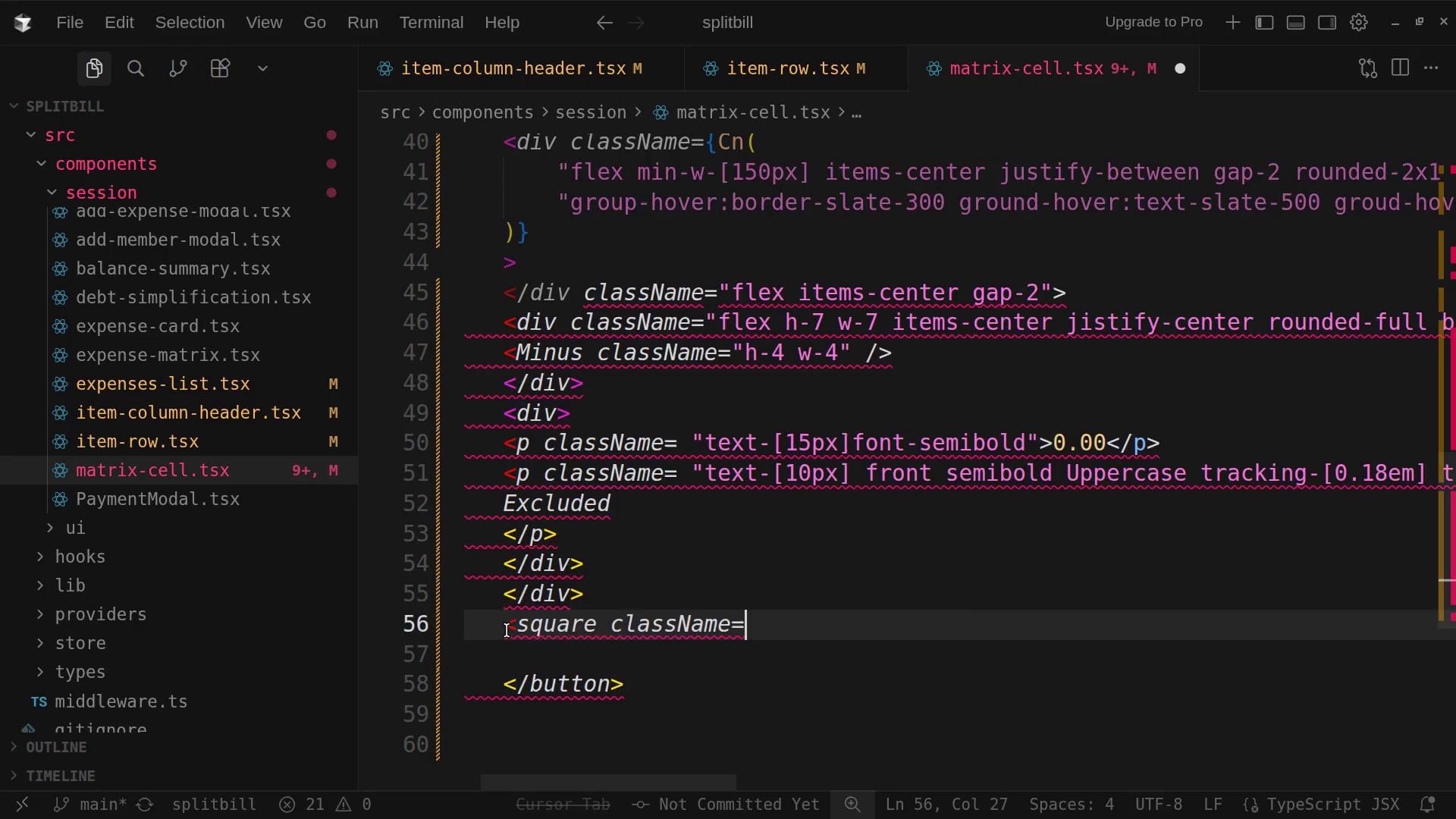 
key(ArrowRight)
 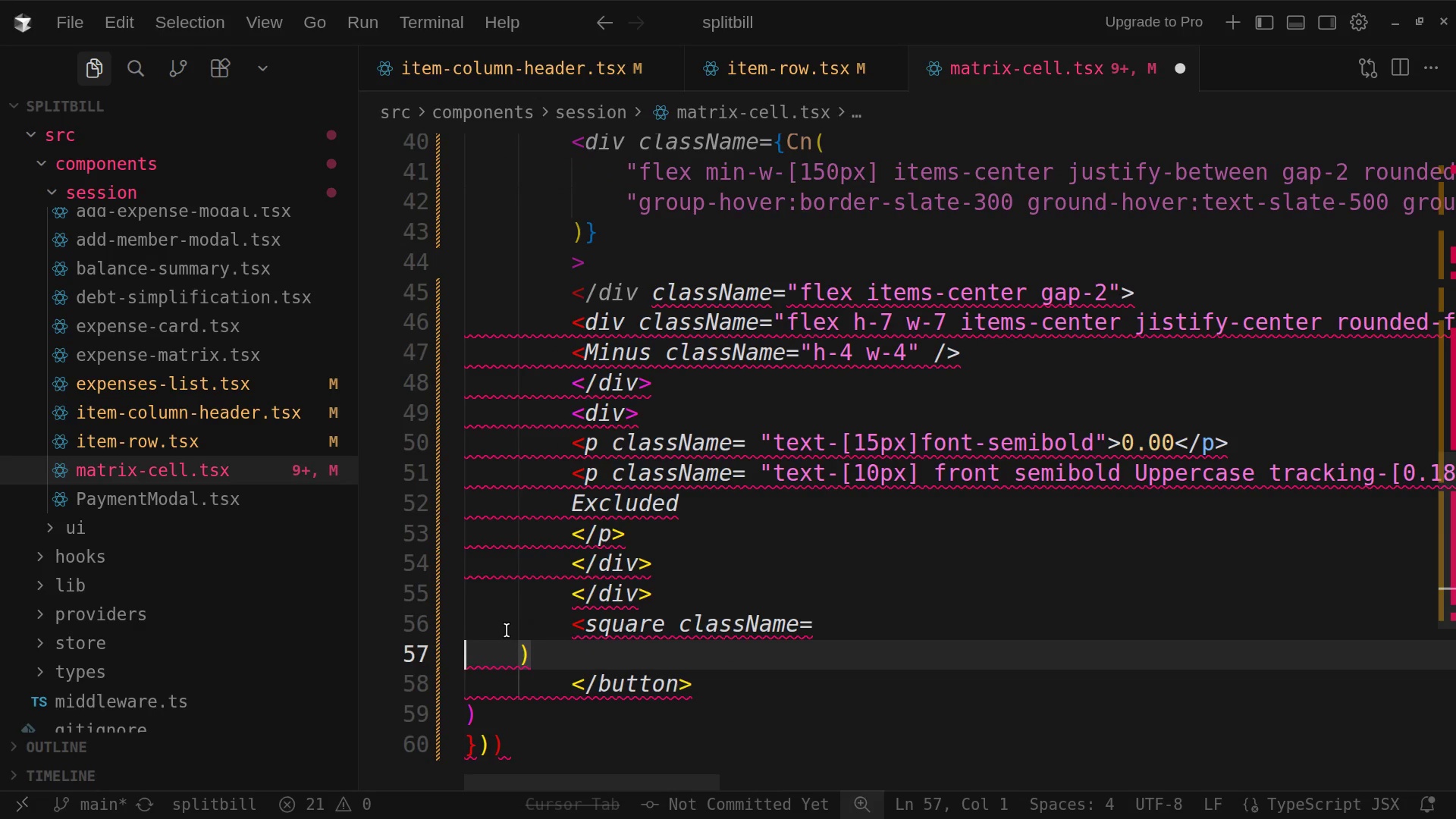 
key(ArrowLeft)
 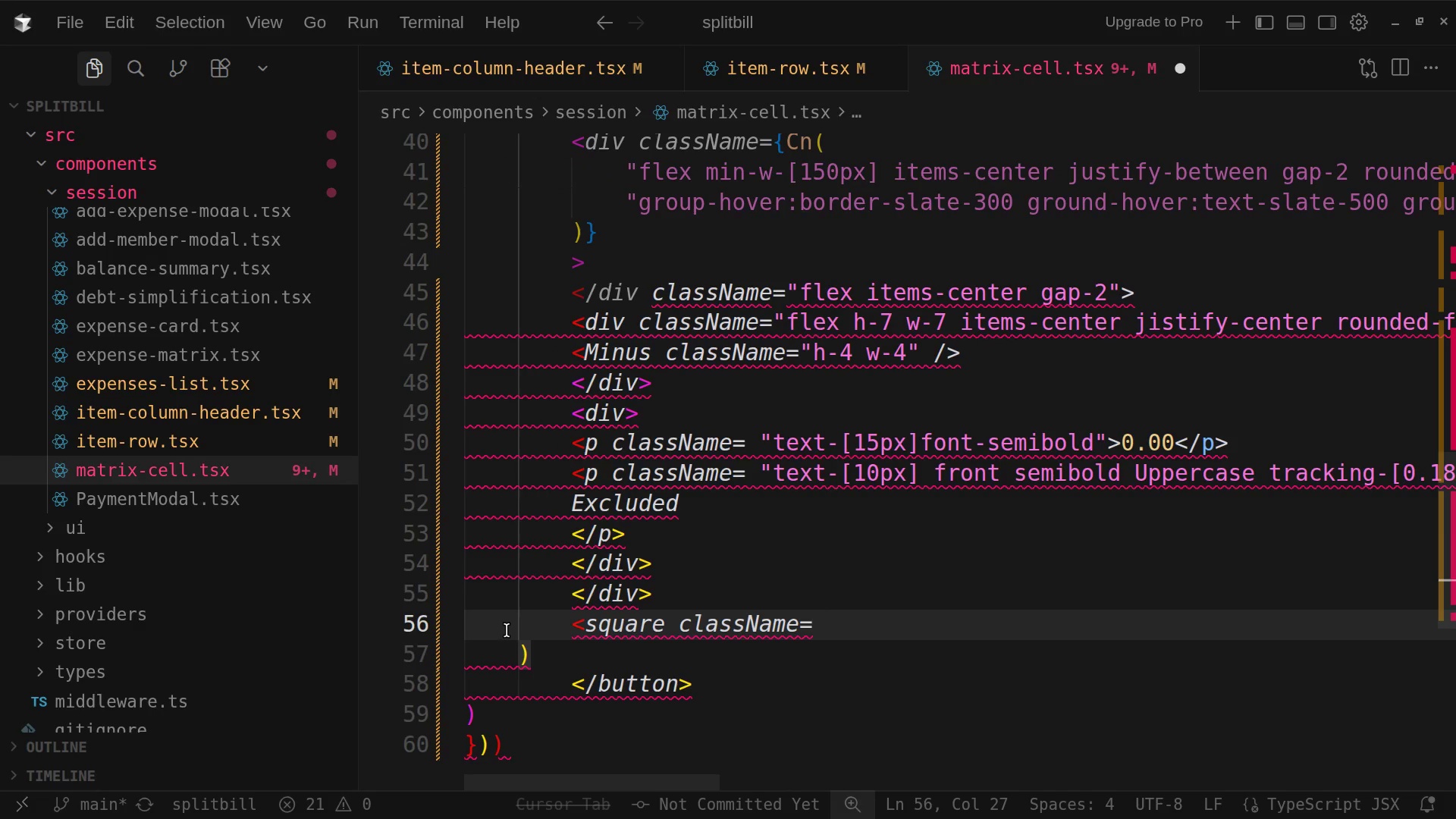 
key(Shift+Quote)
 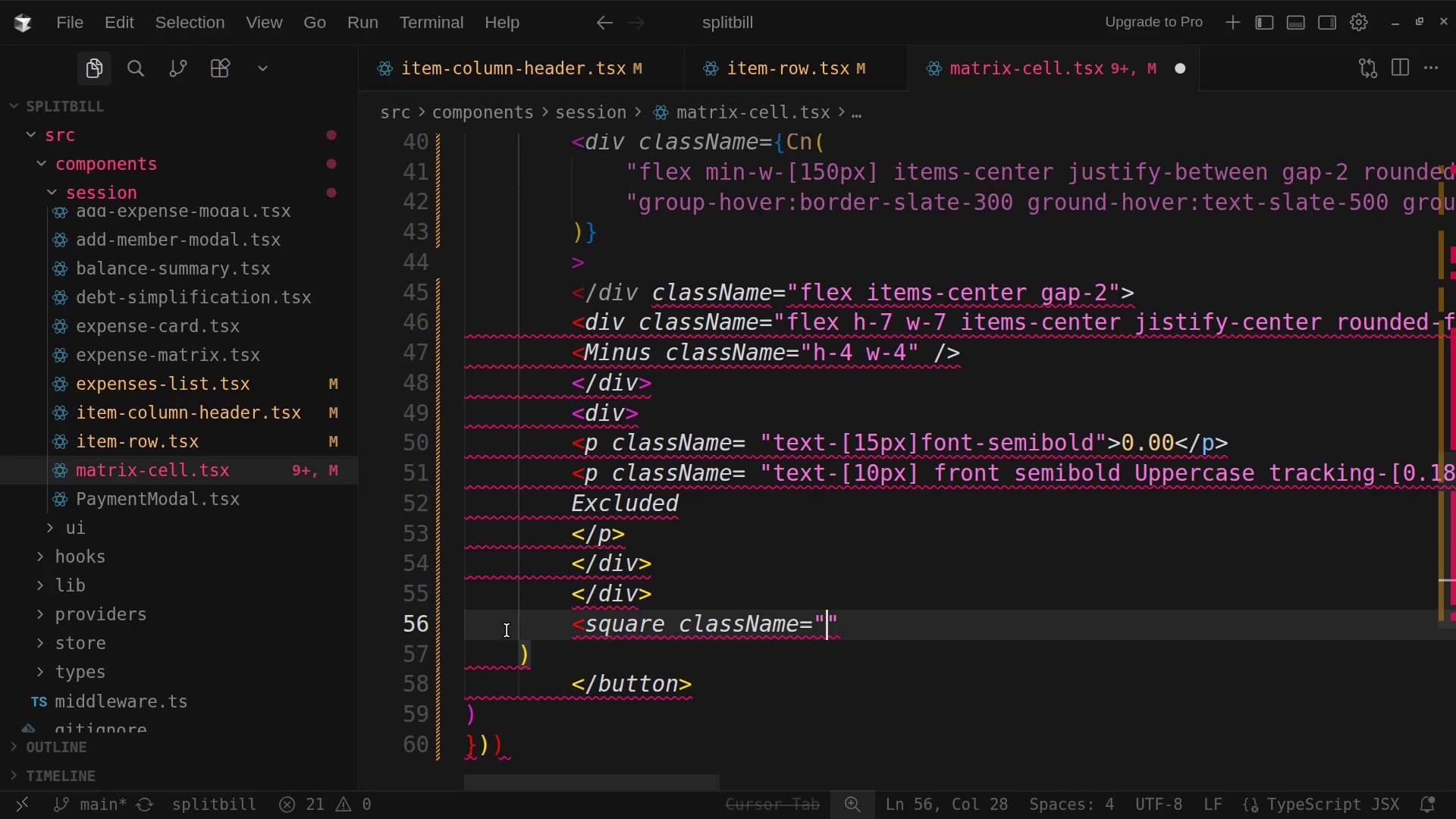 
key(H)
 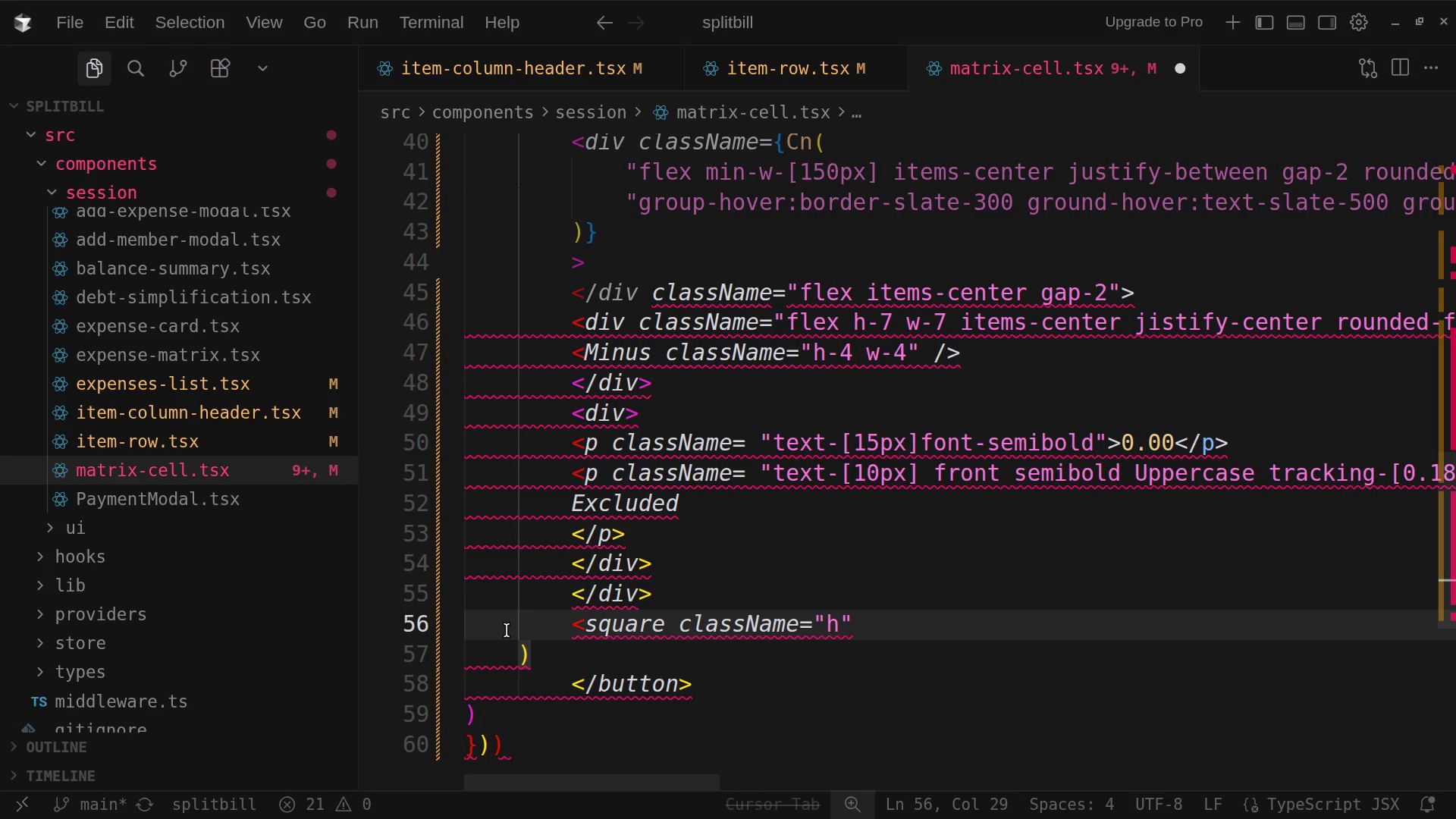 
key(Minus)
 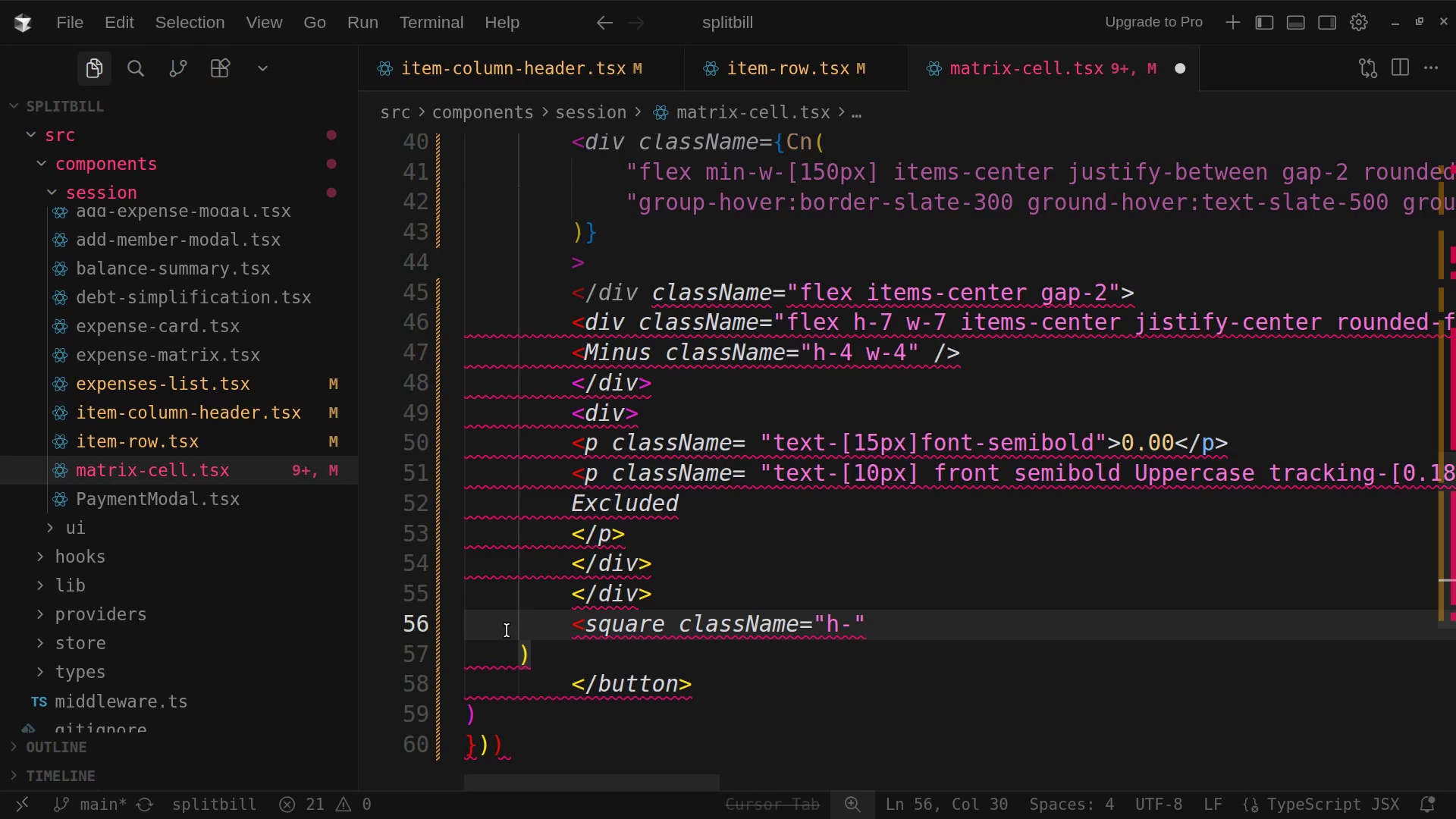 
key(5)
 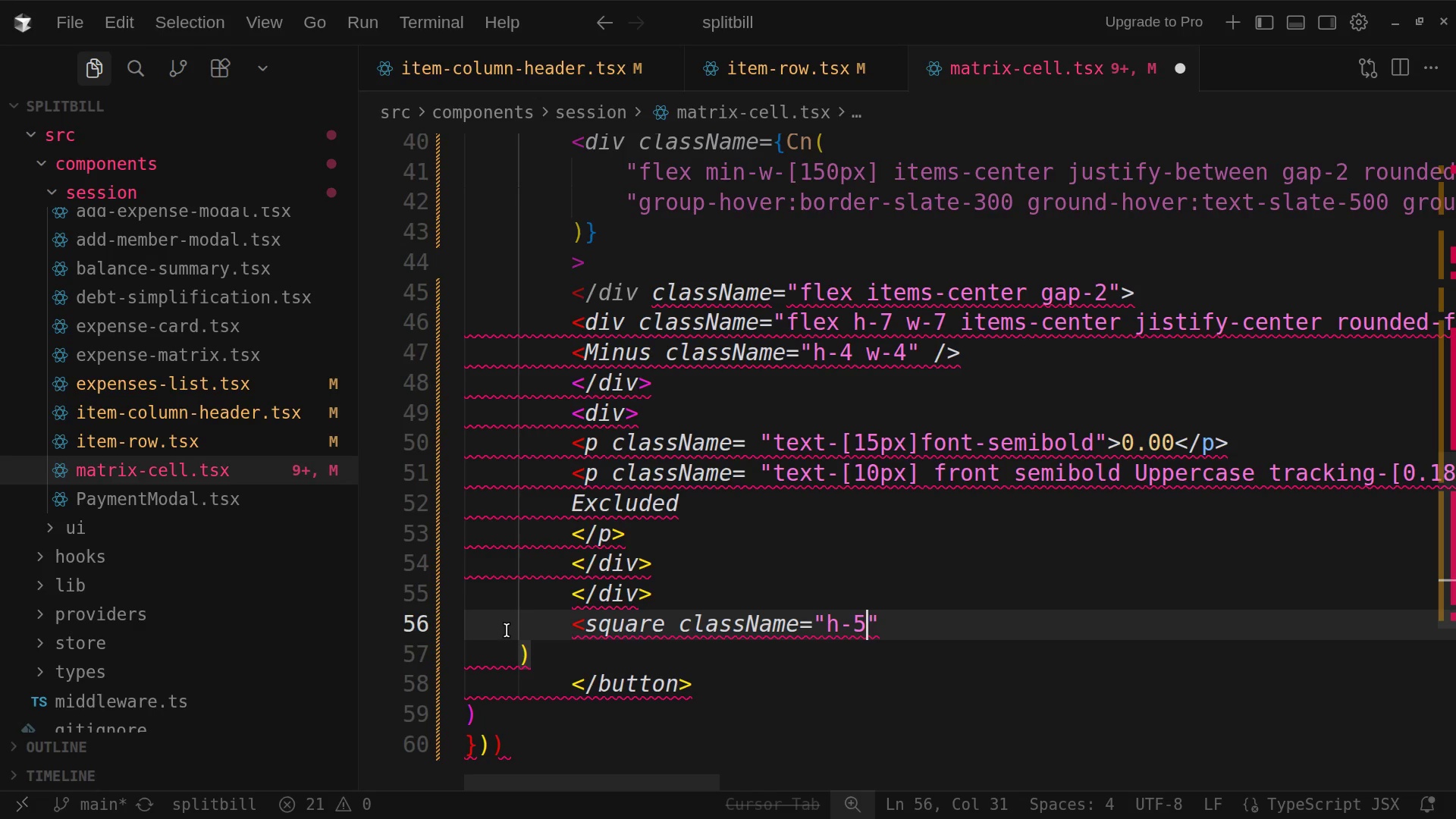 
key(Space)
 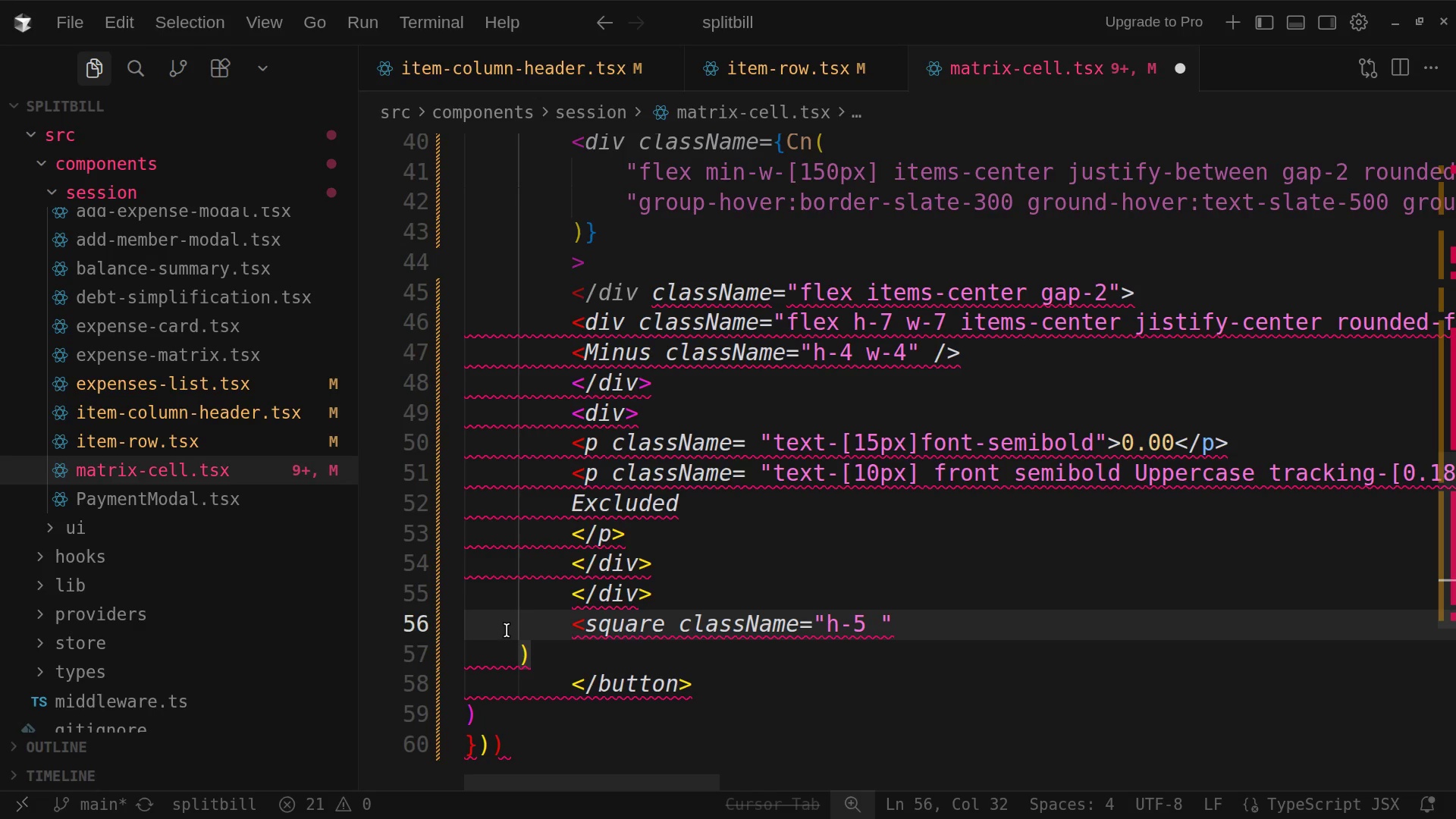 
key(W)
 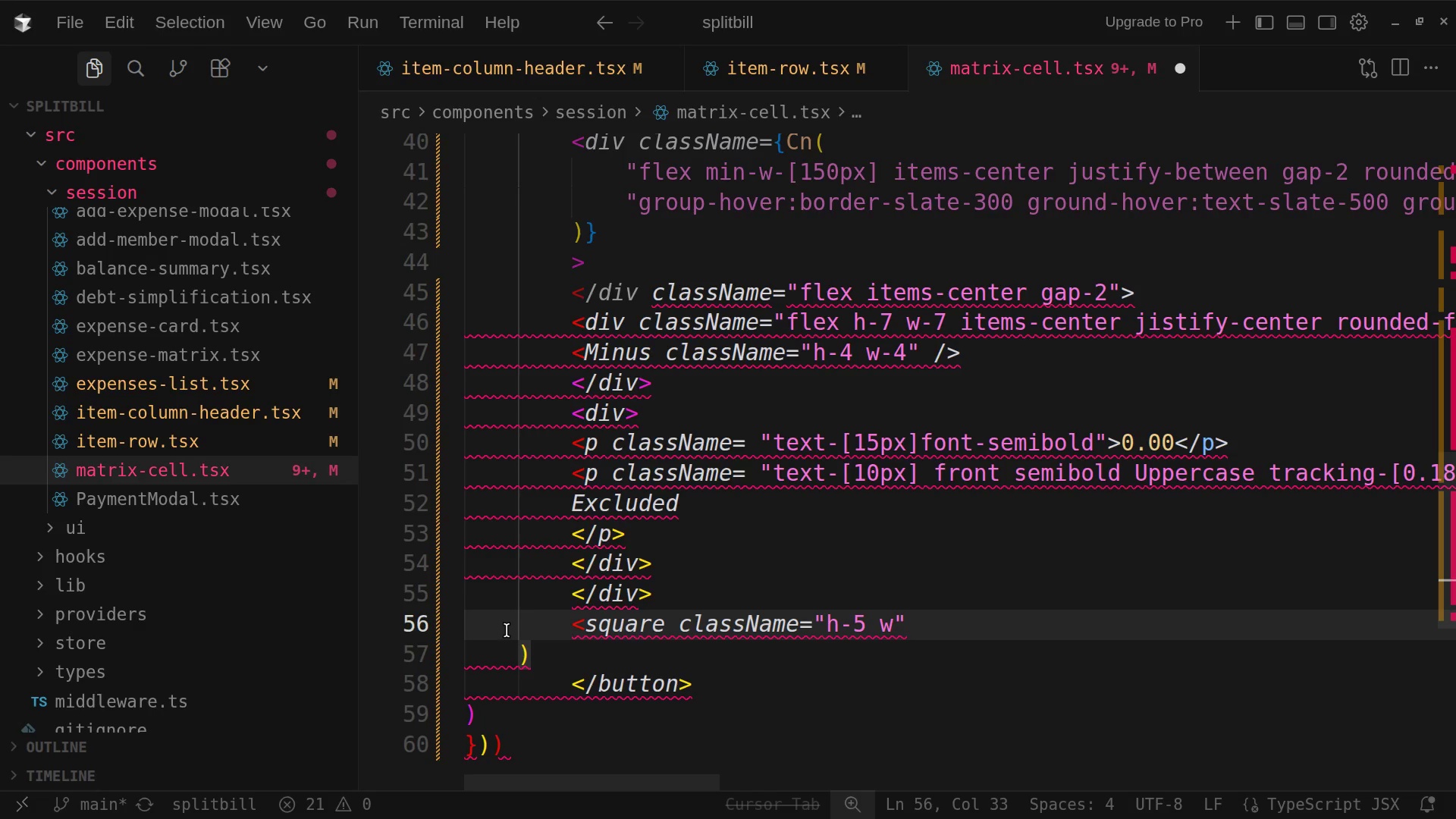 
key(Minus)
 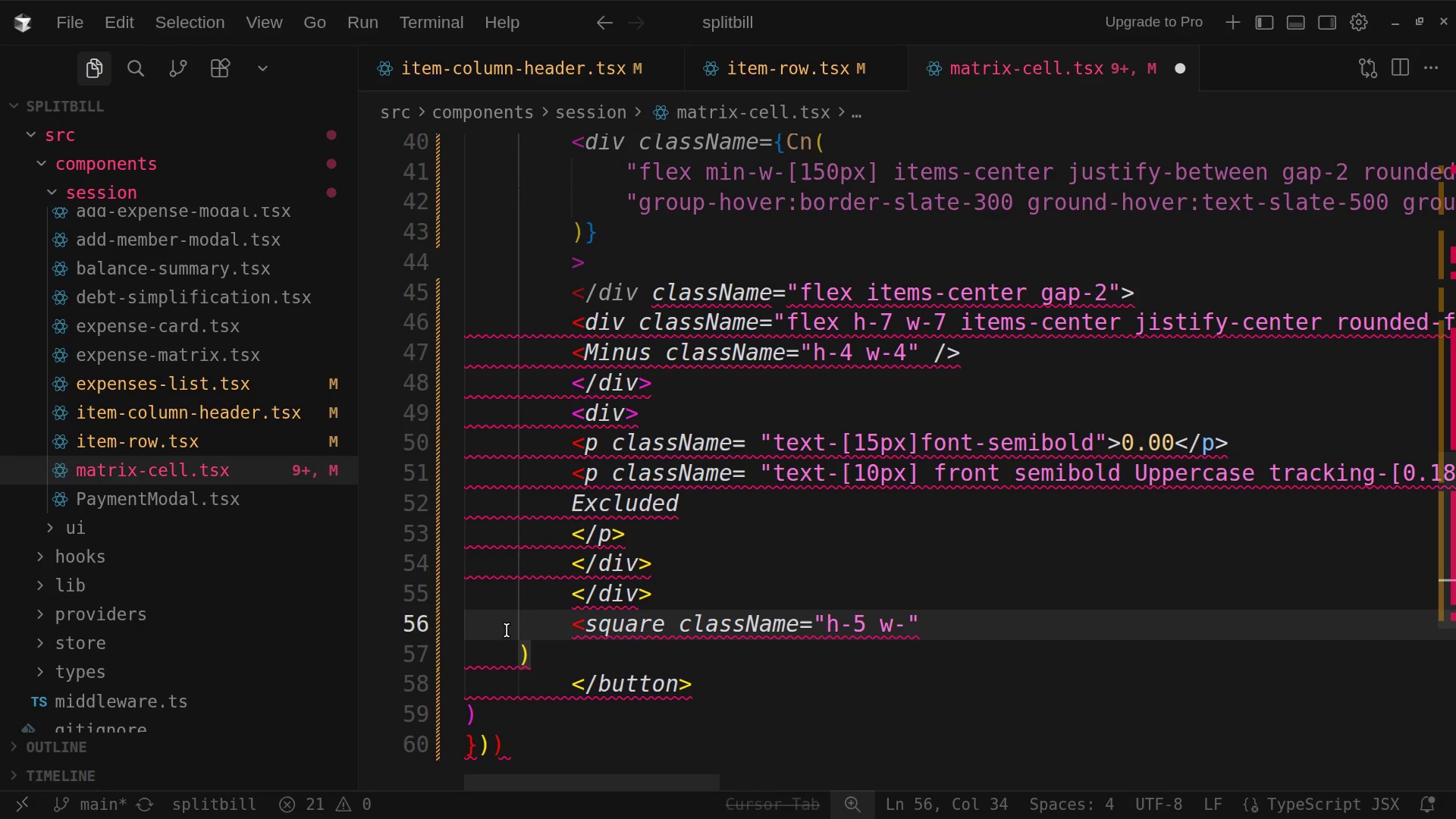 
key(5)
 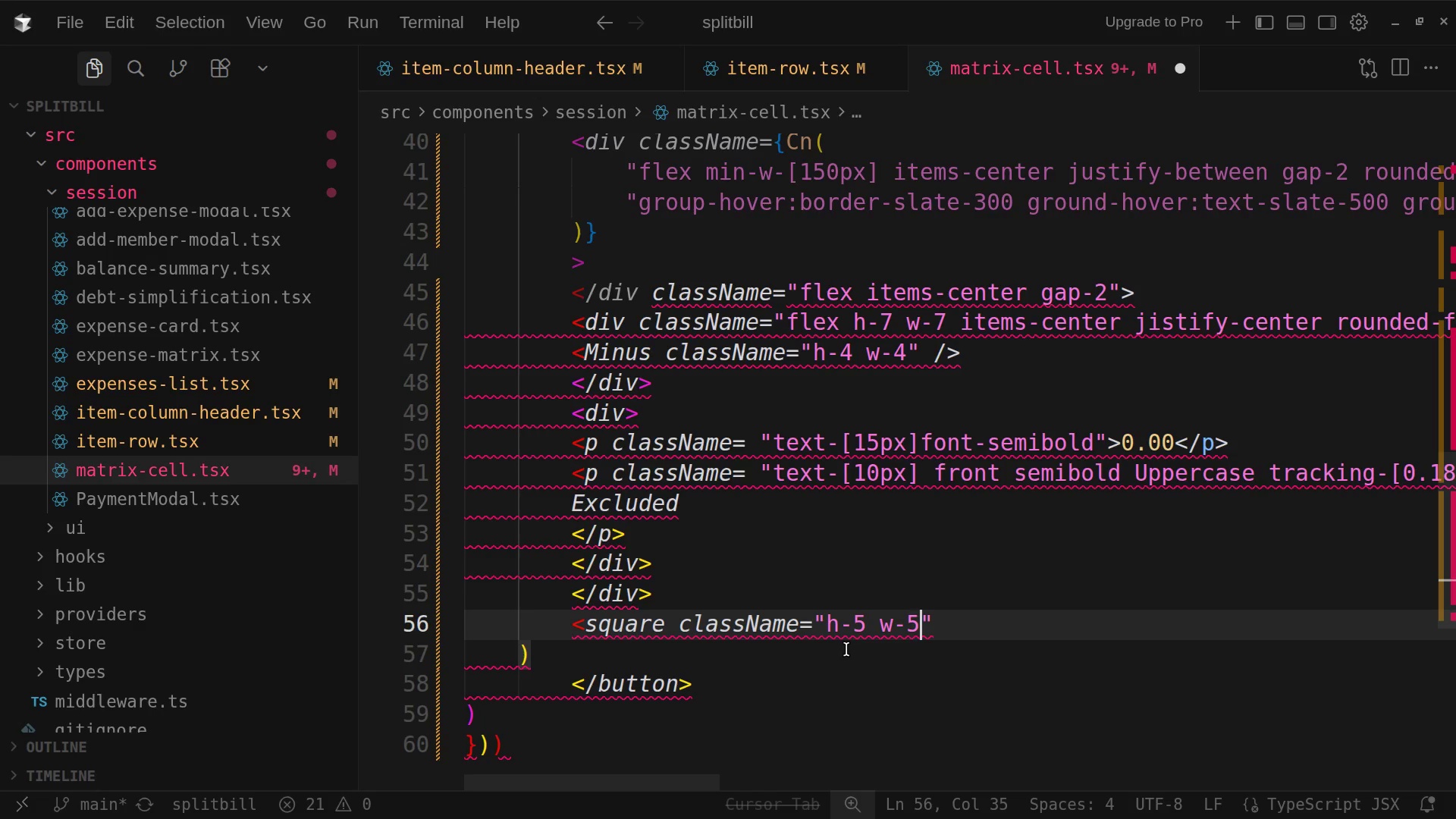 
wait(7.19)
 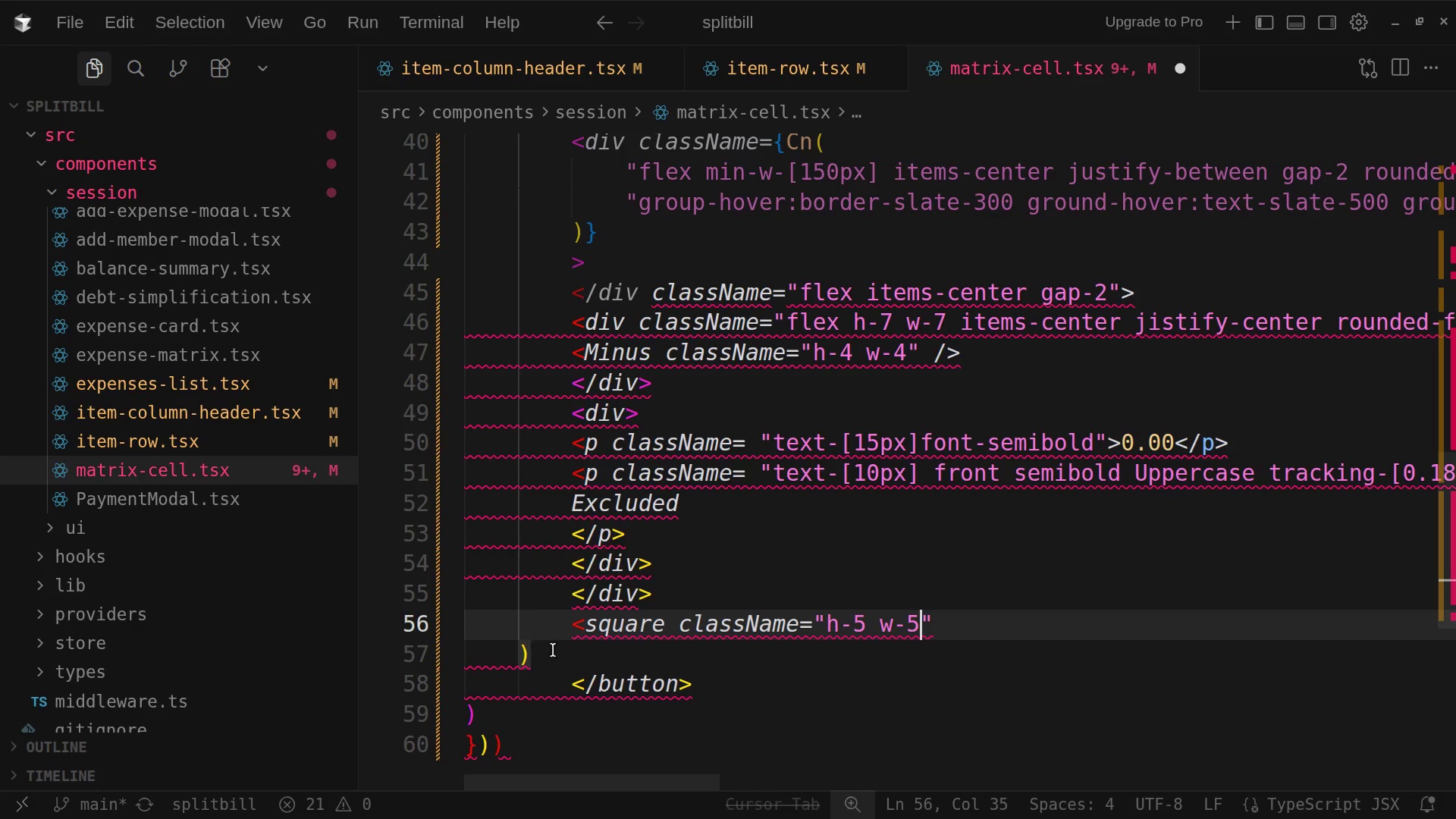 
key(Slash)
 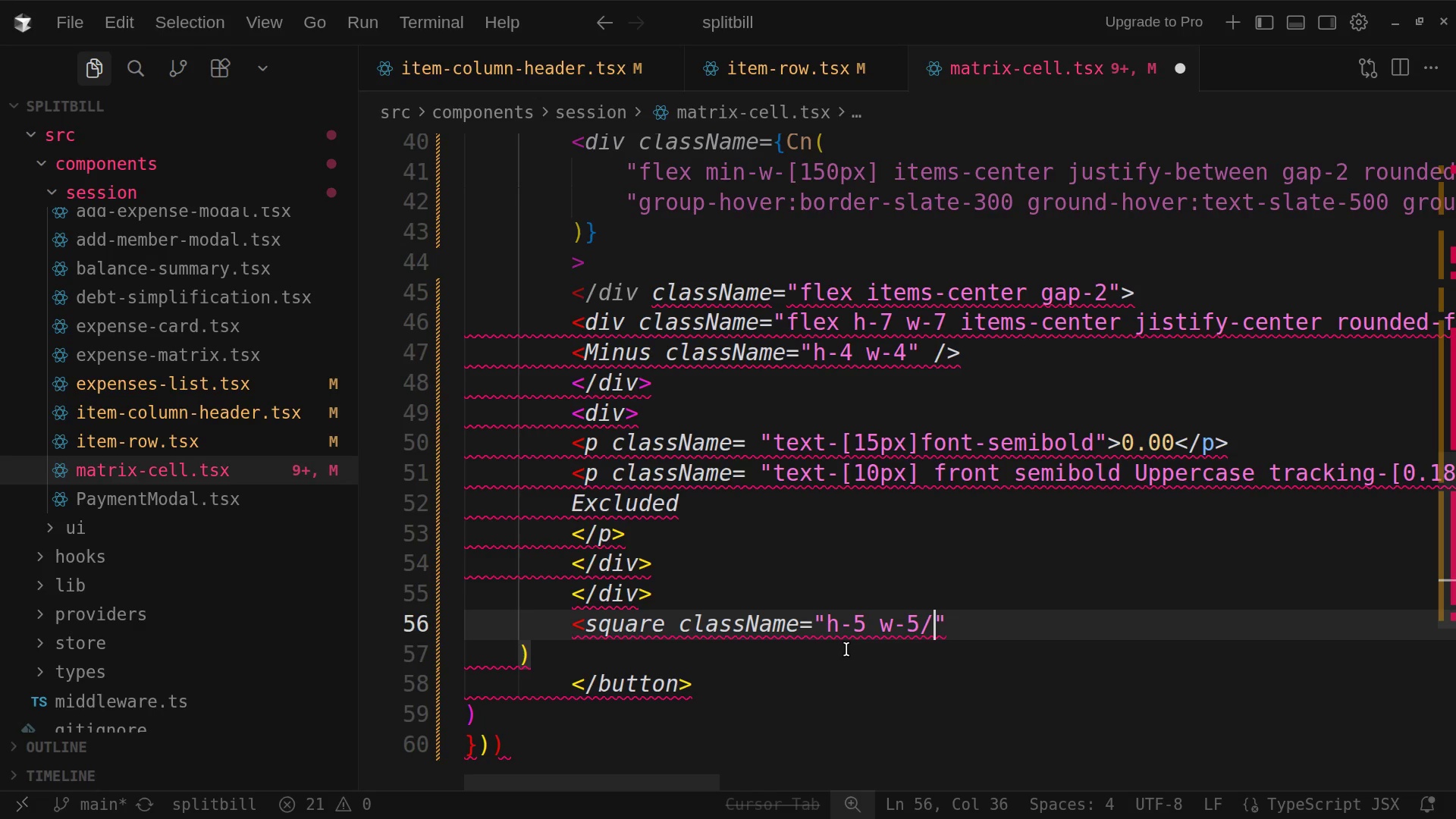 
wait(8.3)
 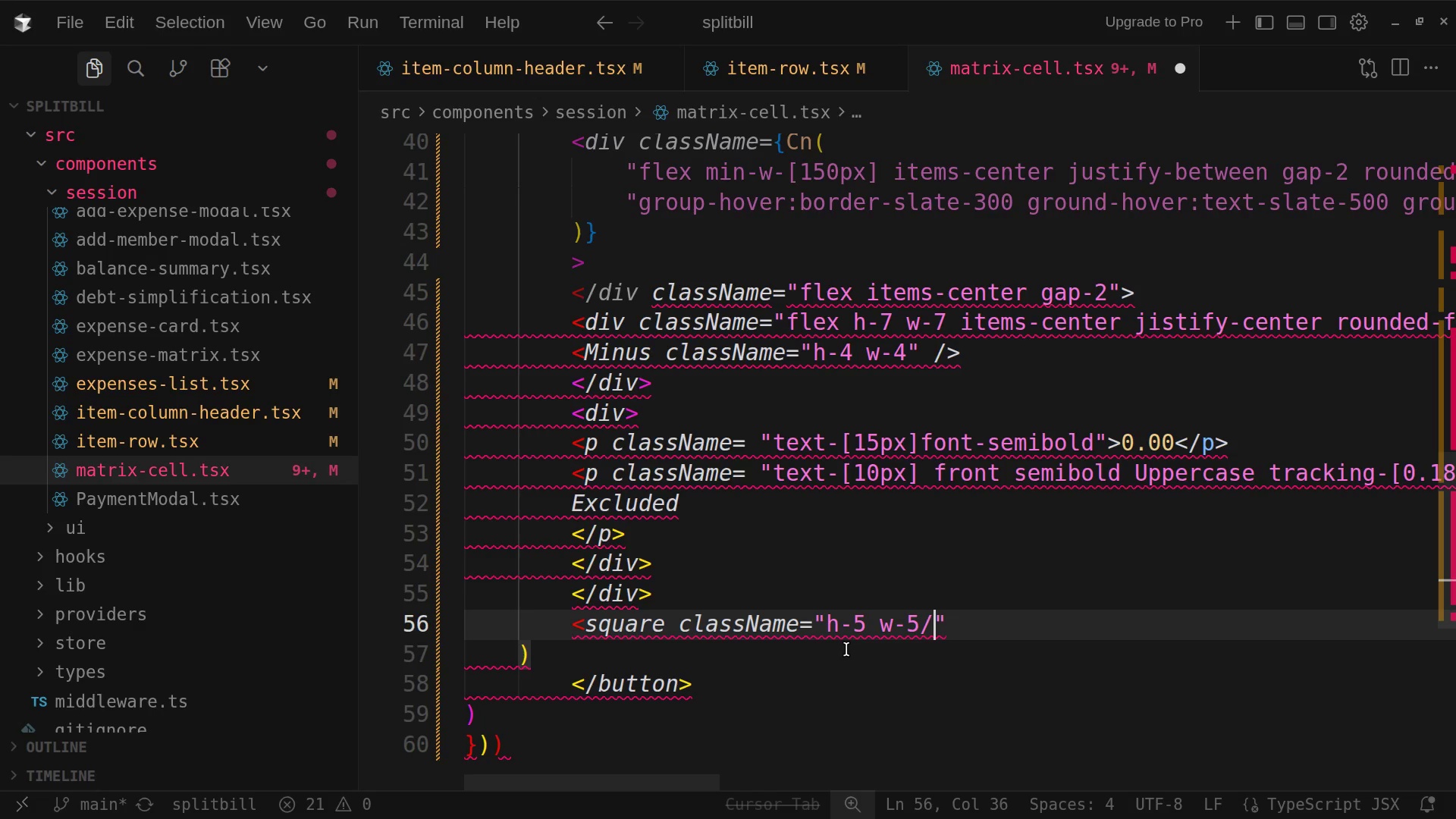 
mouse_move([690, 22])
 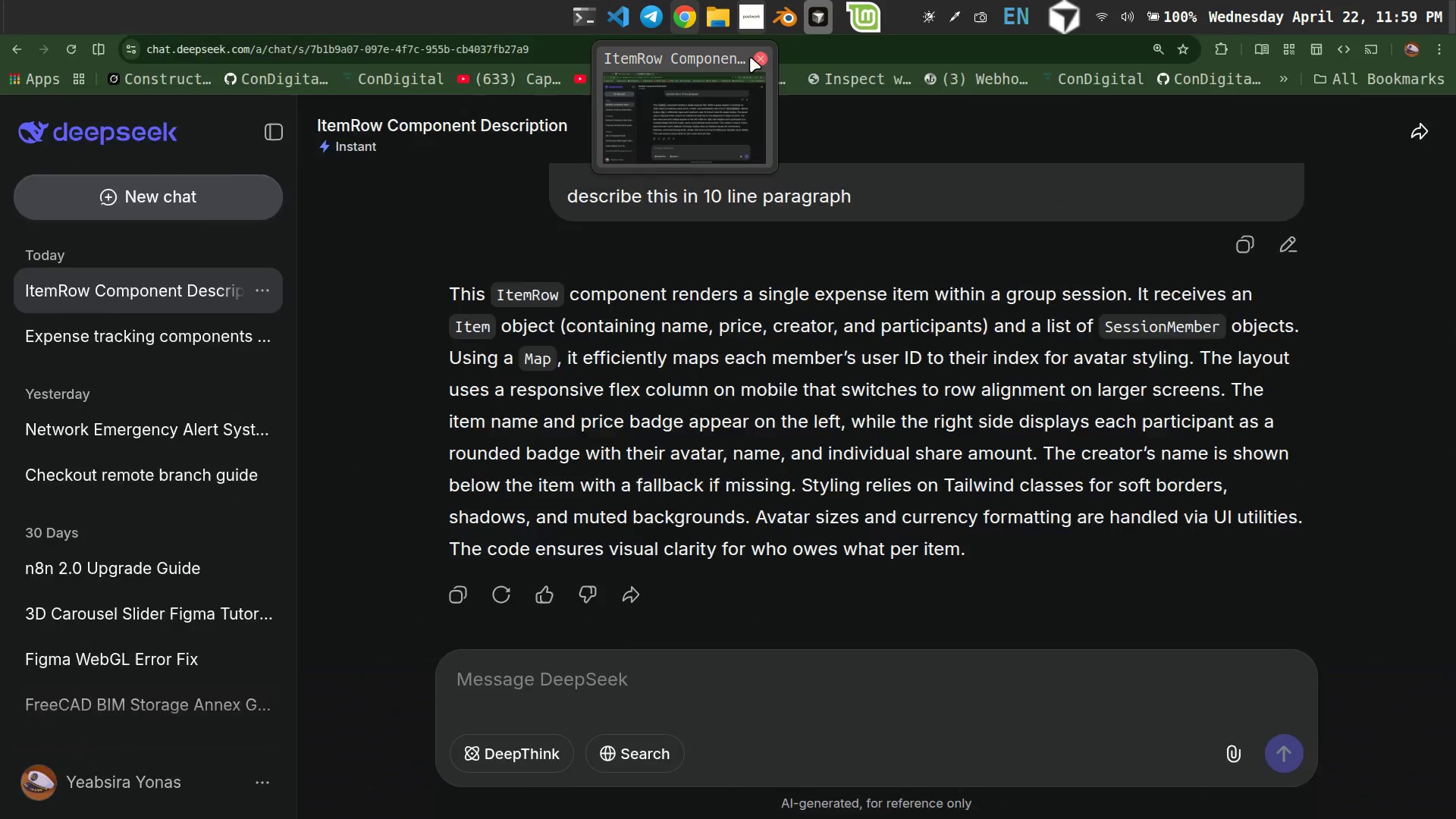 
left_click([758, 55])
 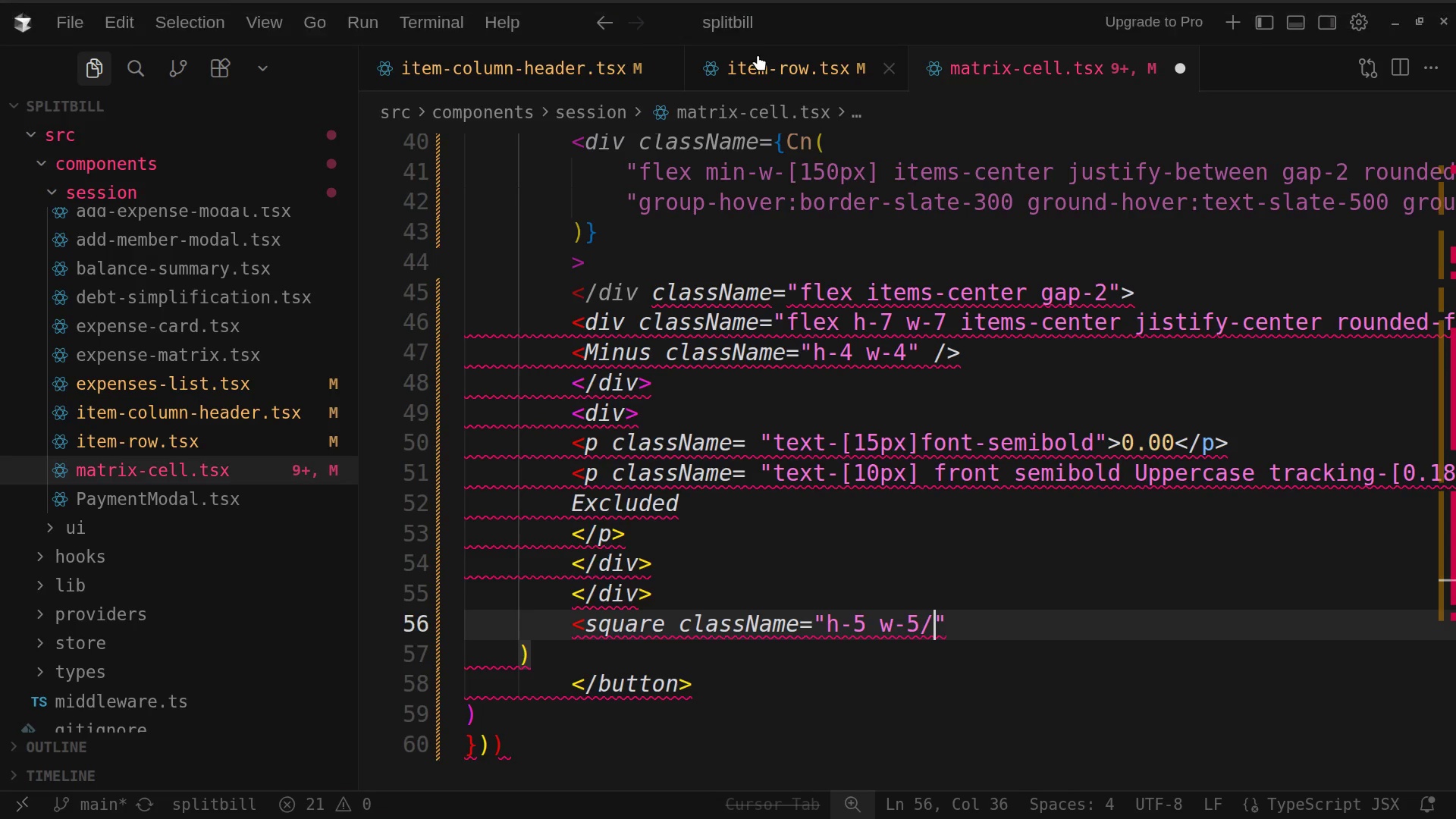 
mouse_move([736, 42])
 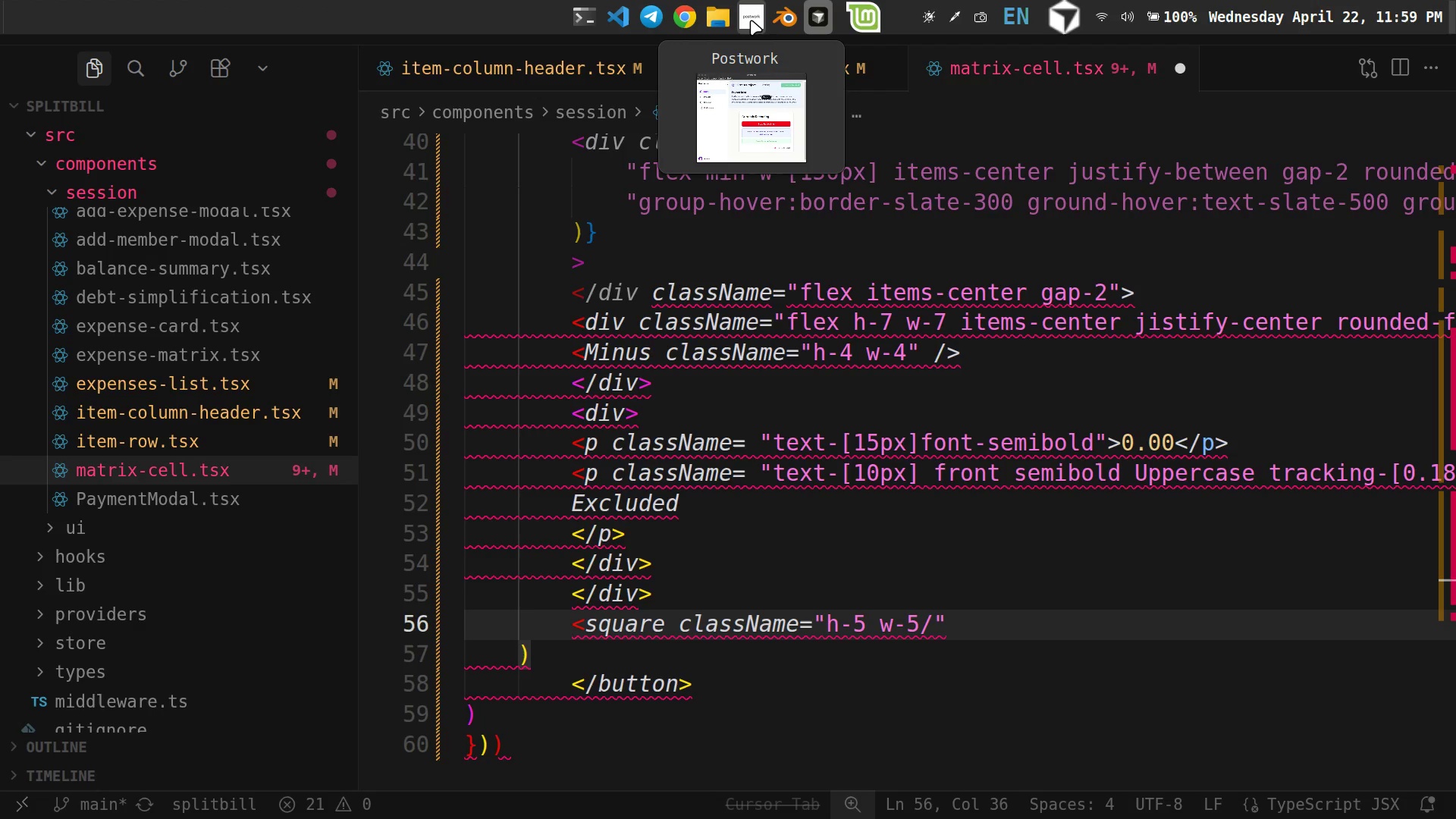 
left_click([751, 20])